 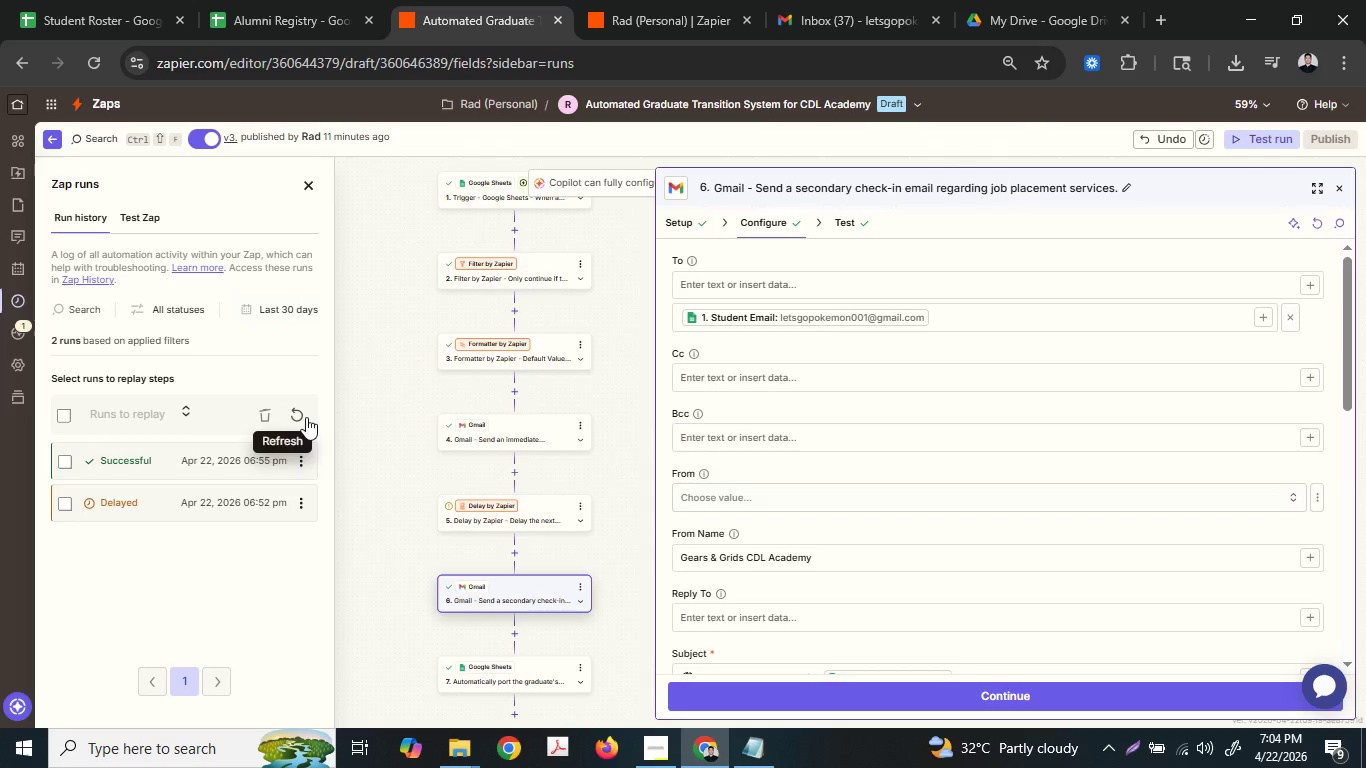 
left_click([306, 418])
 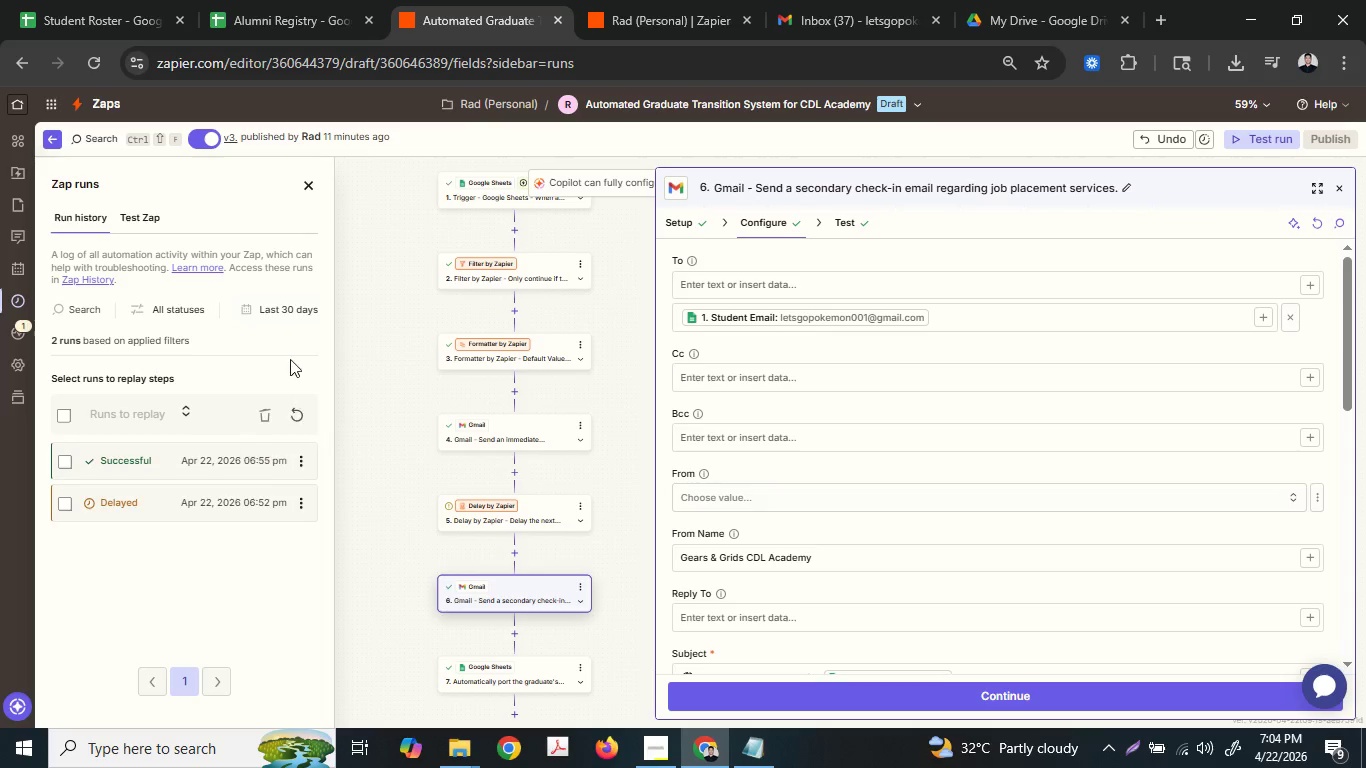 
left_click([153, 232])
 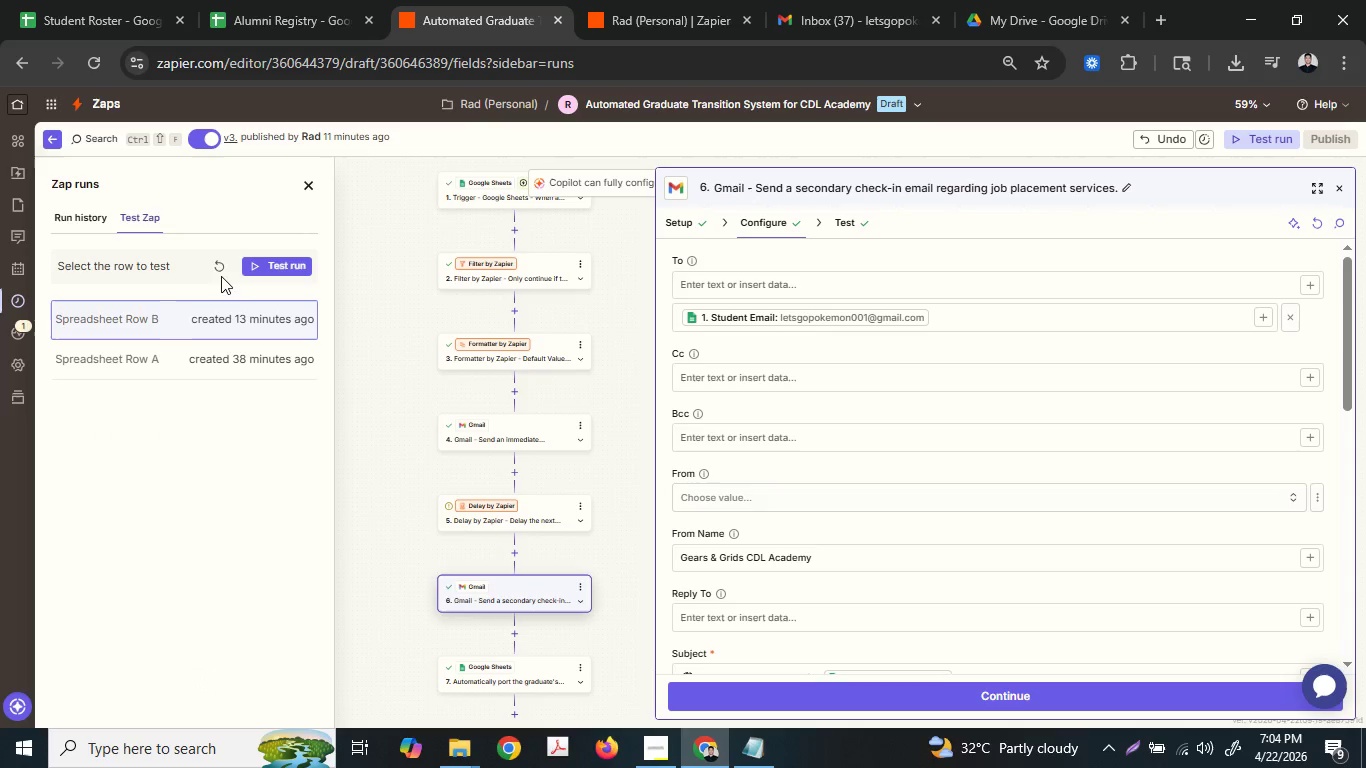 
double_click([212, 264])
 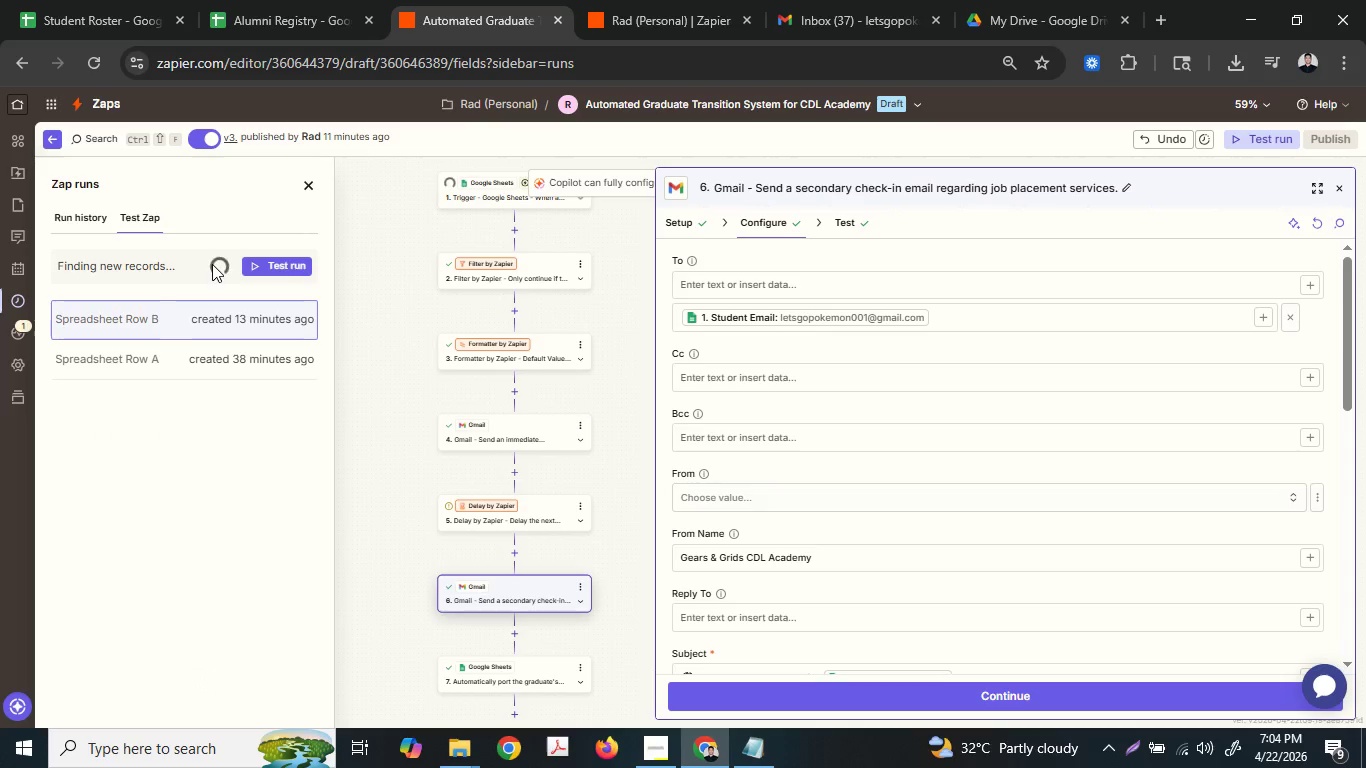 
mouse_move([230, 288])
 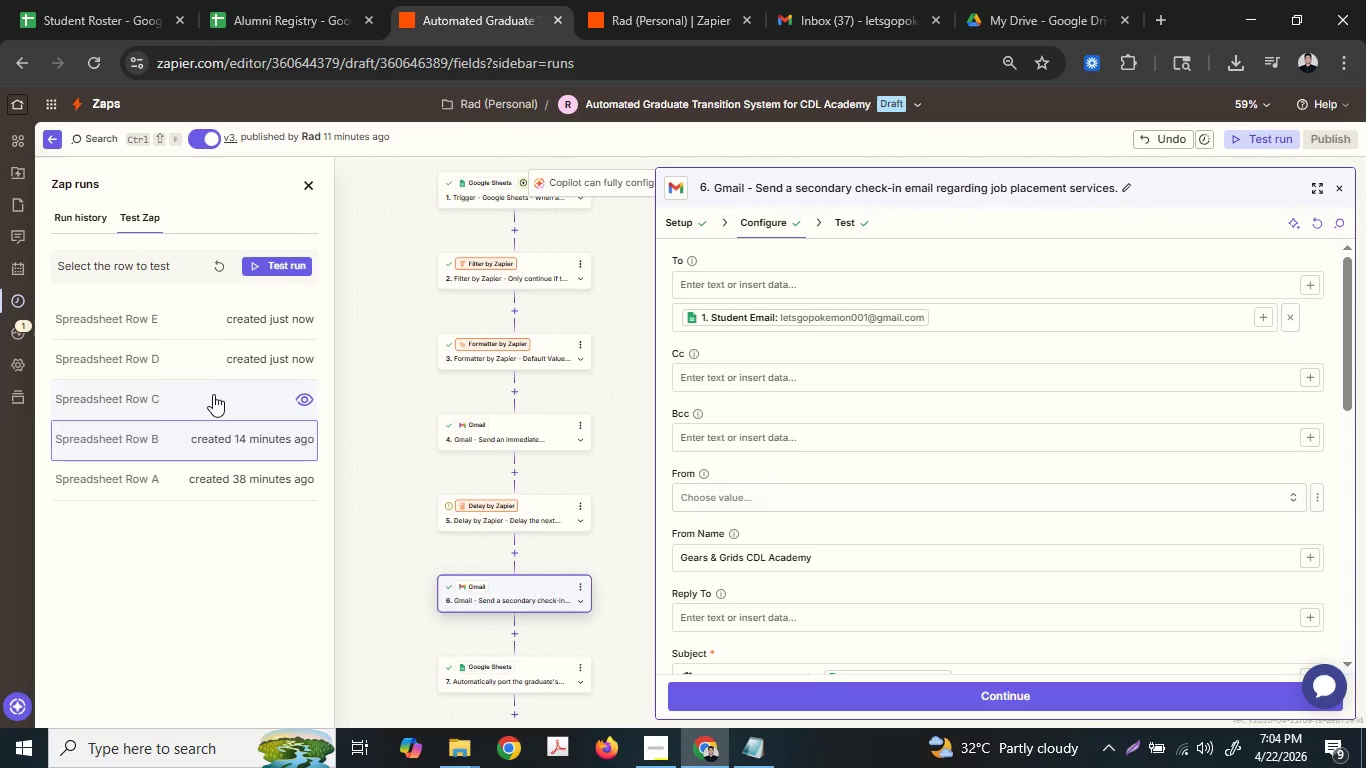 
left_click([213, 394])
 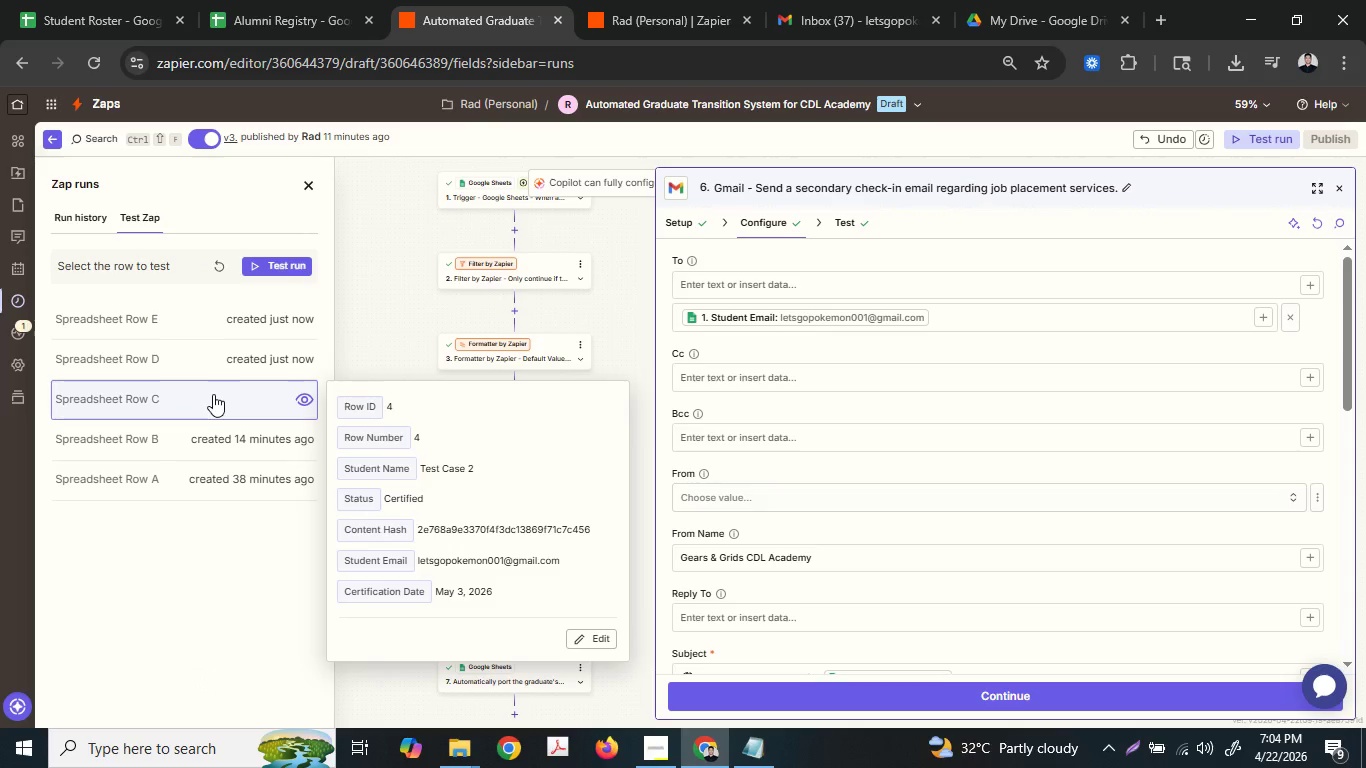 
mouse_move([205, 373])
 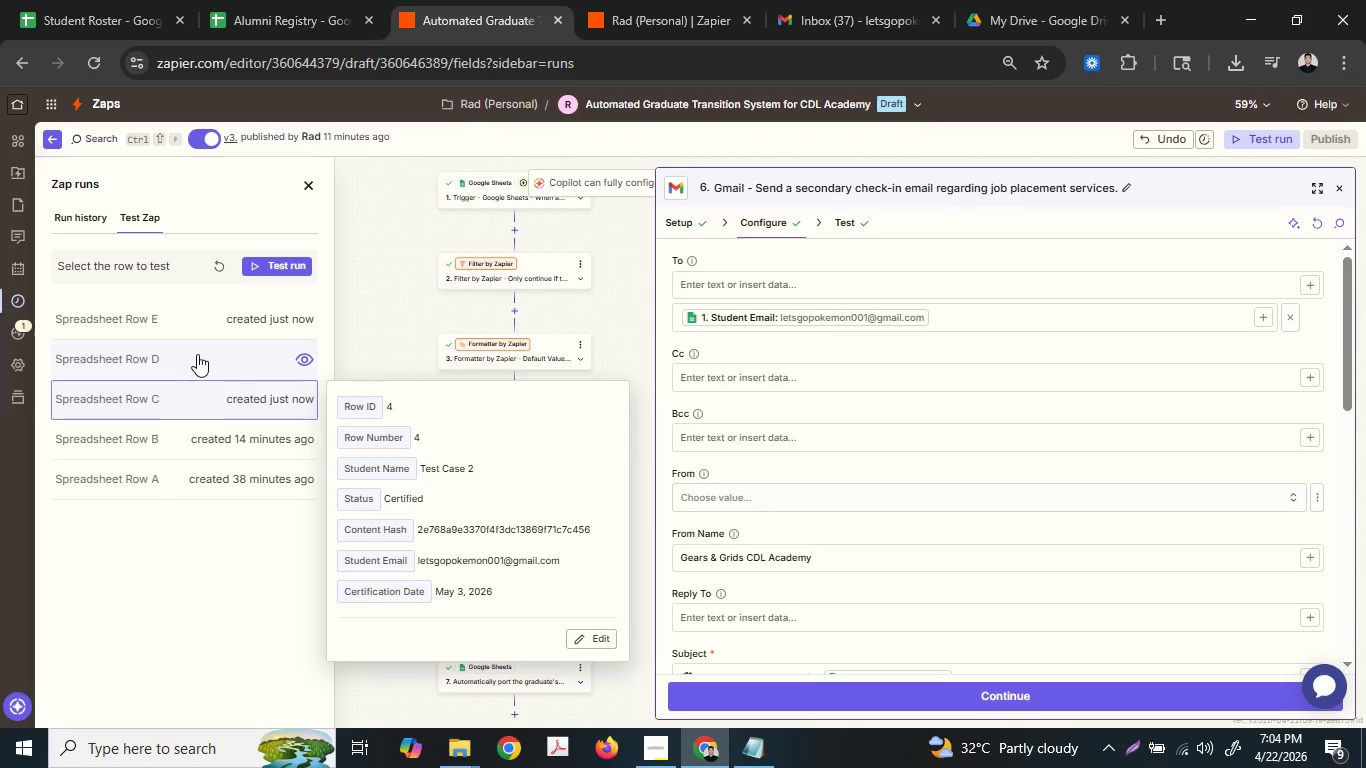 
left_click([197, 354])
 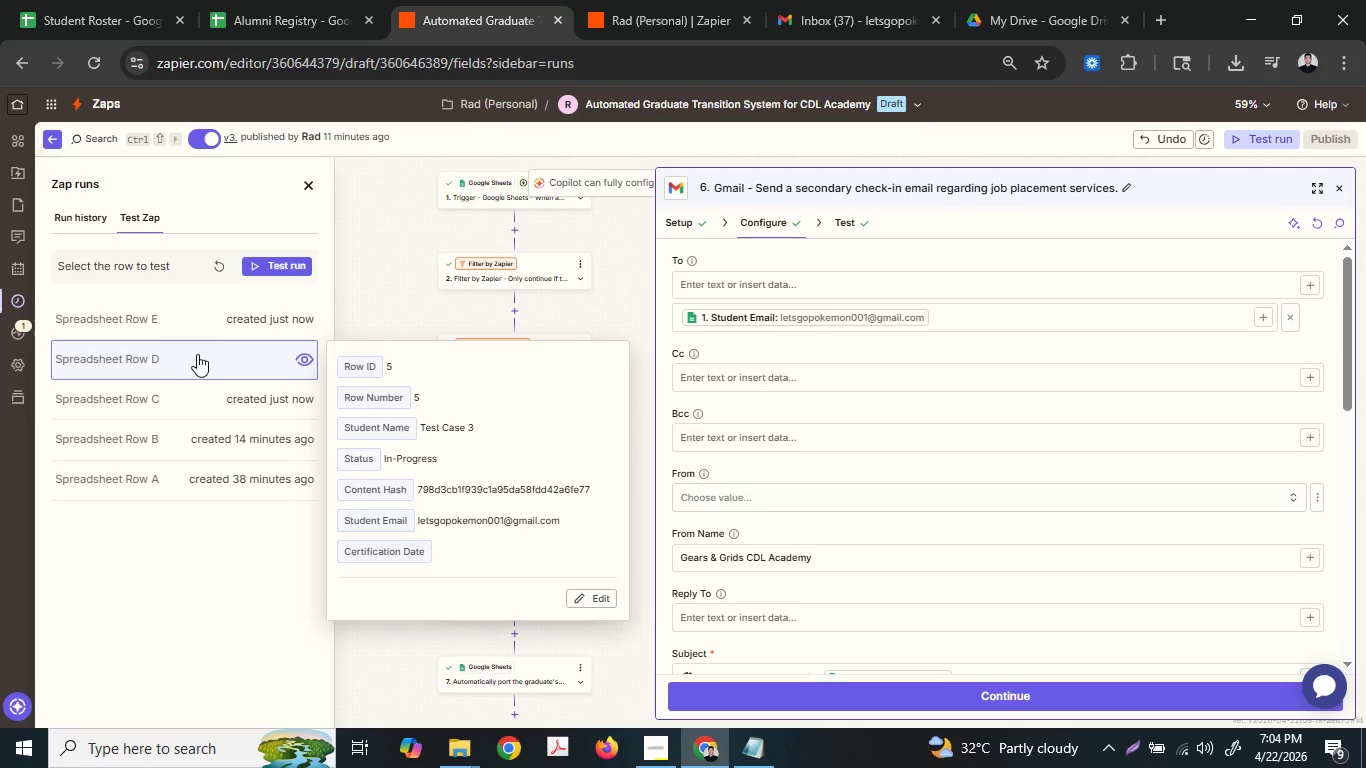 
left_click([195, 322])
 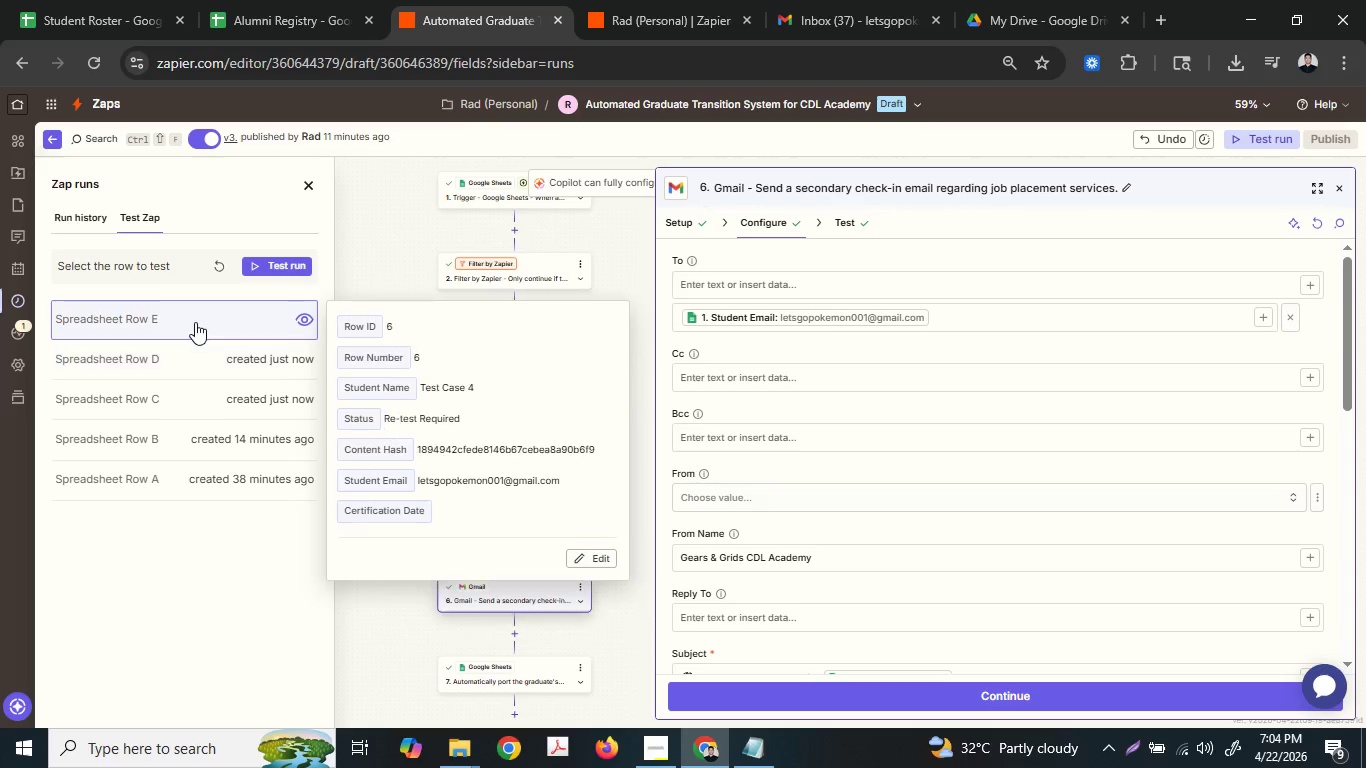 
mouse_move([195, 309])
 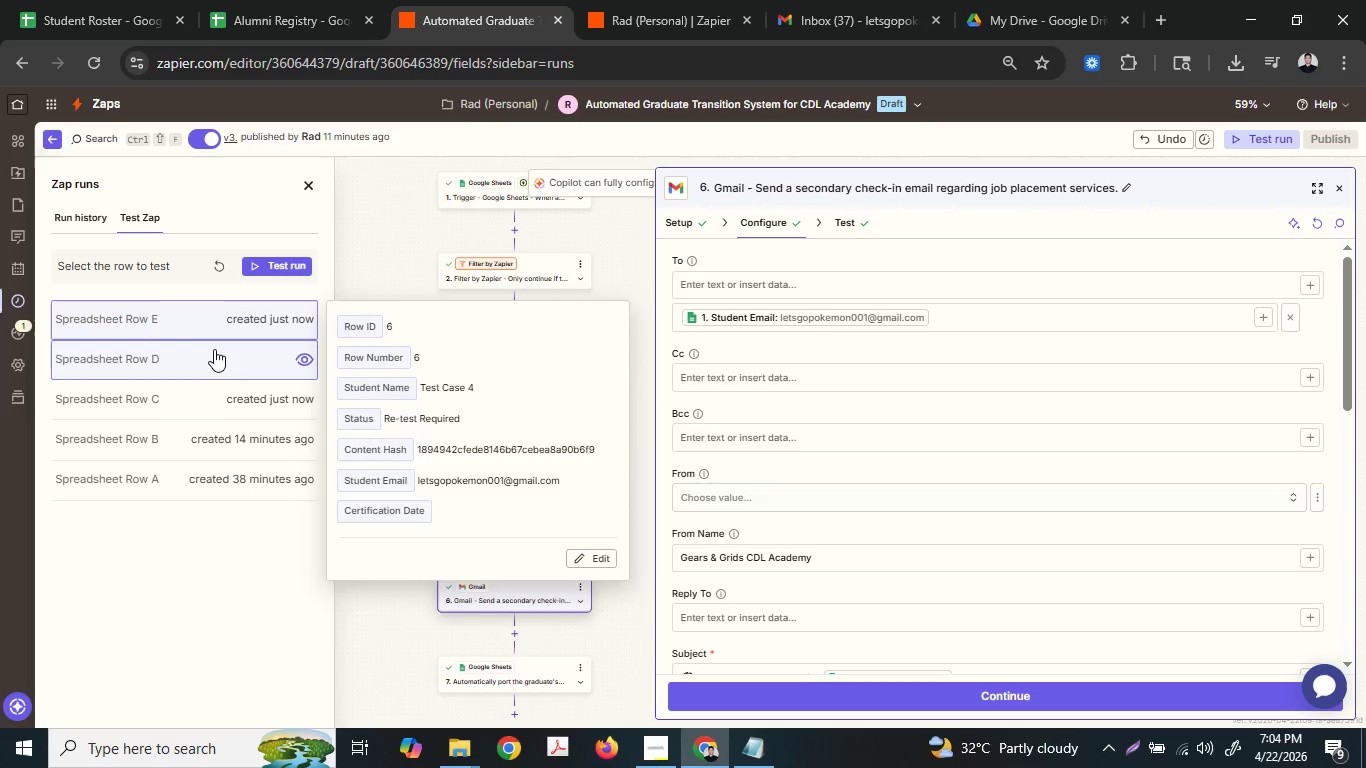 
left_click([214, 349])
 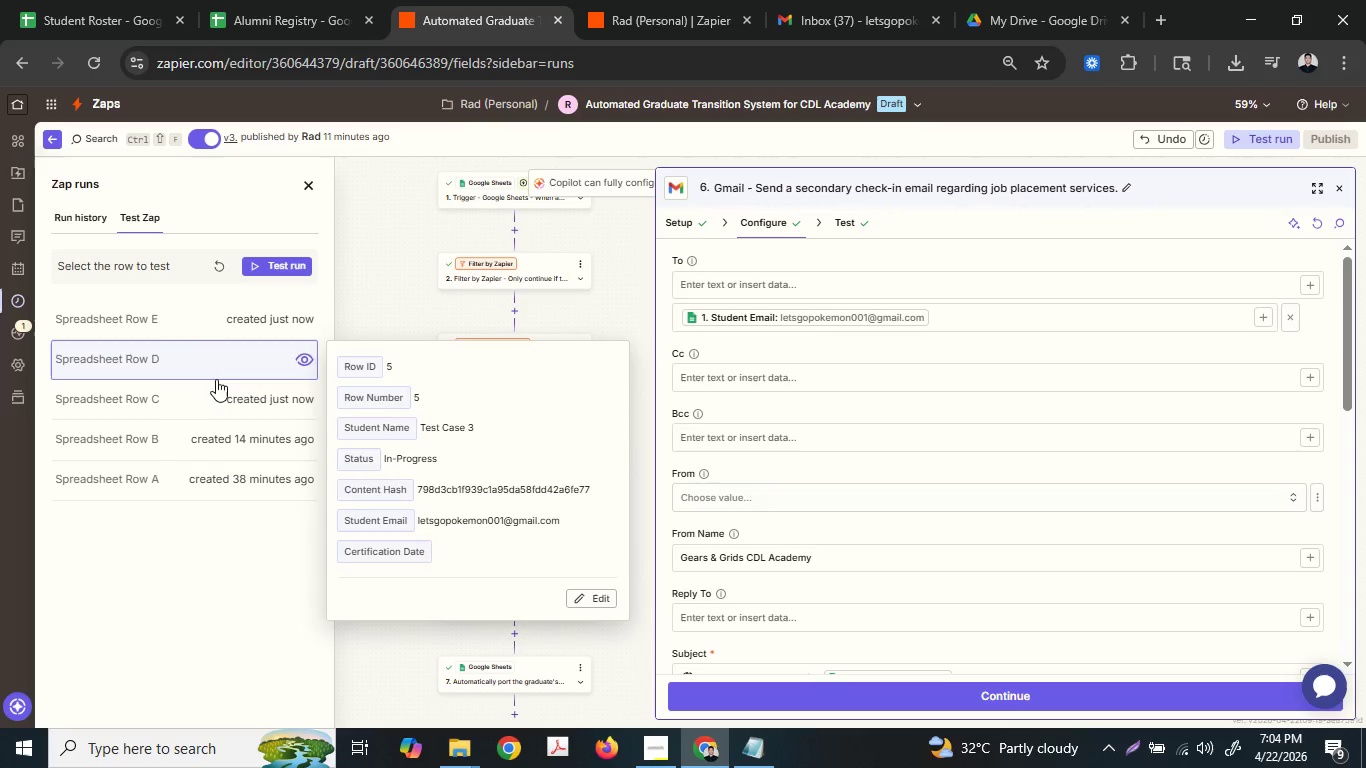 
left_click([215, 405])
 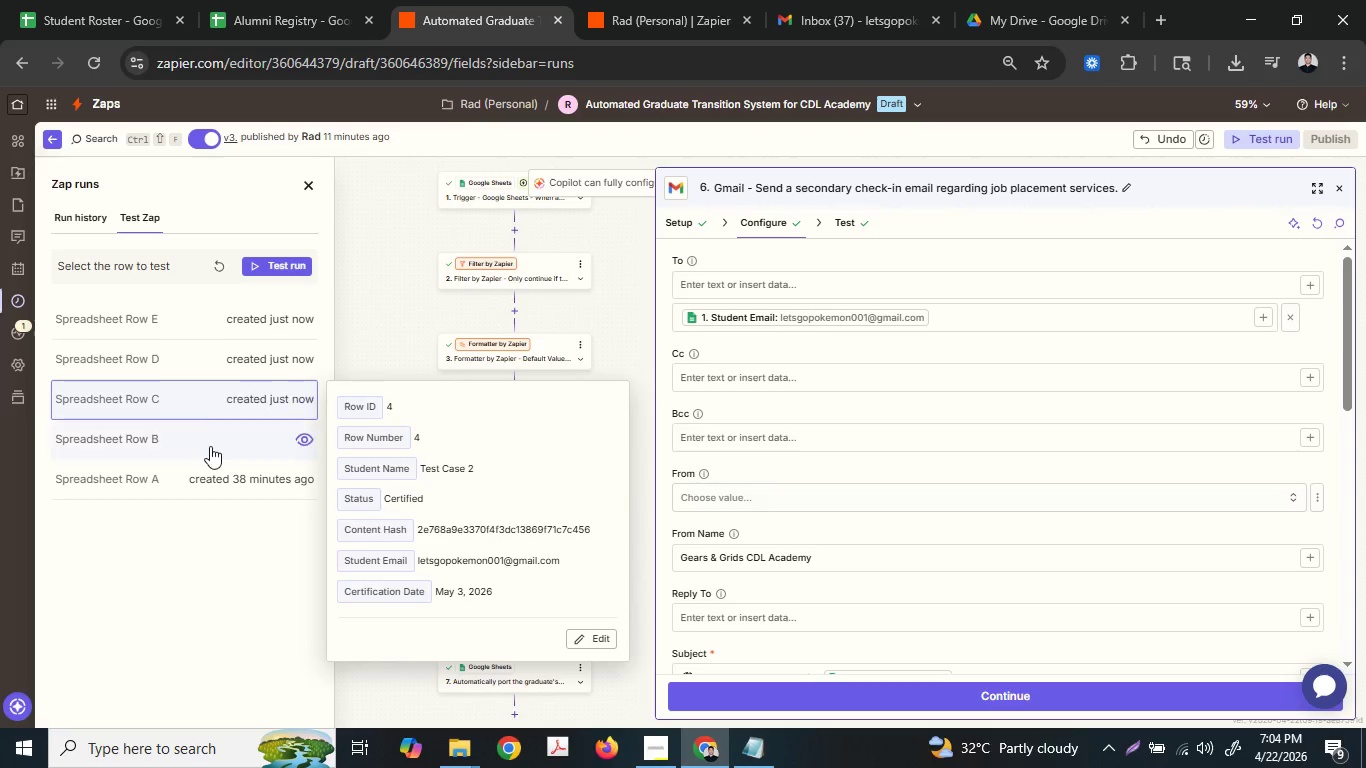 
left_click([210, 447])
 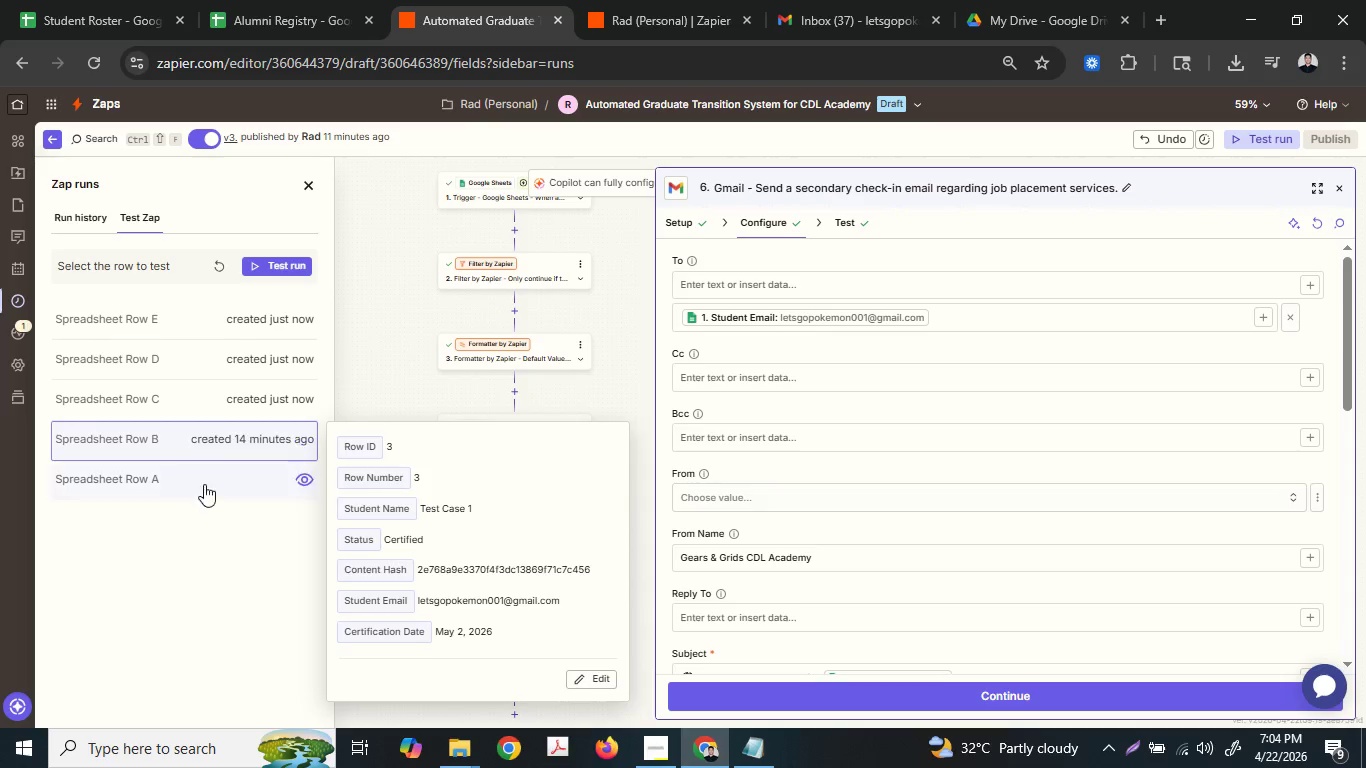 
left_click([201, 499])
 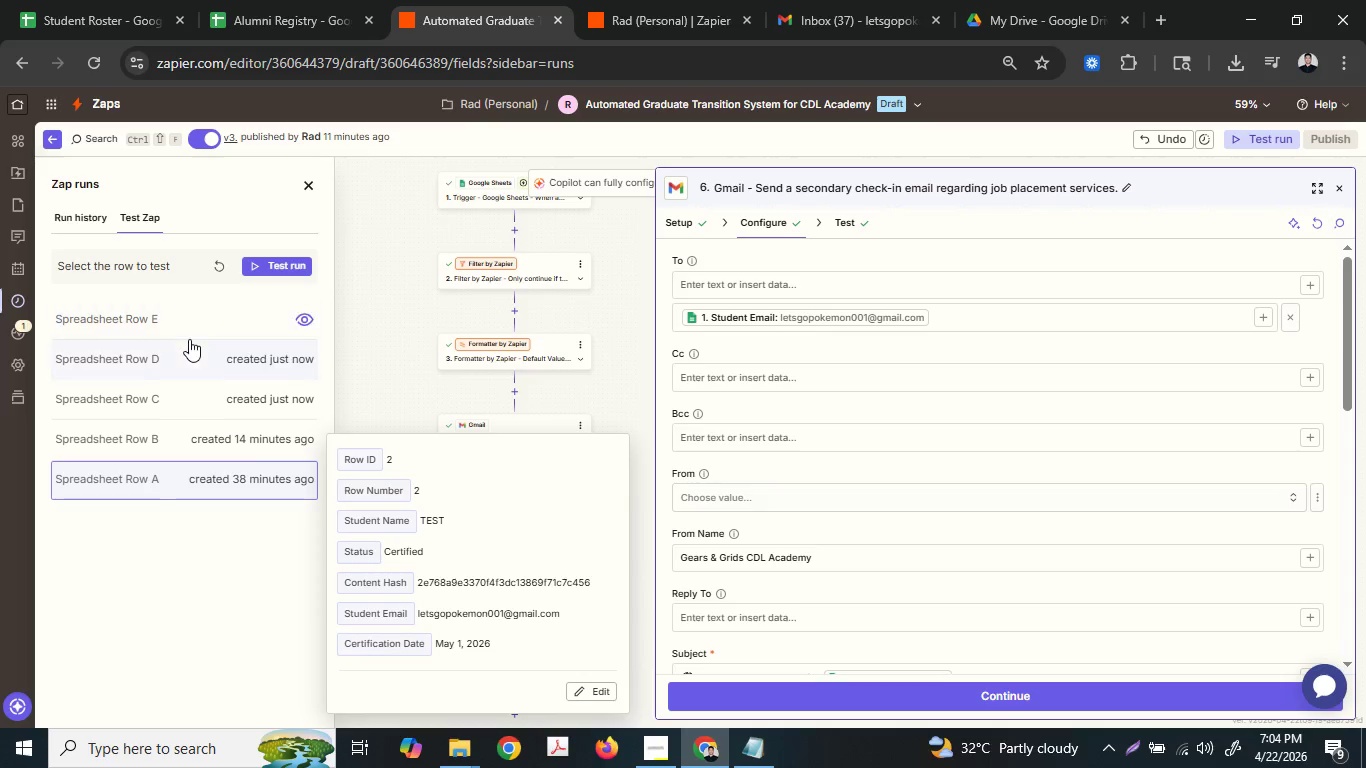 
left_click([189, 330])
 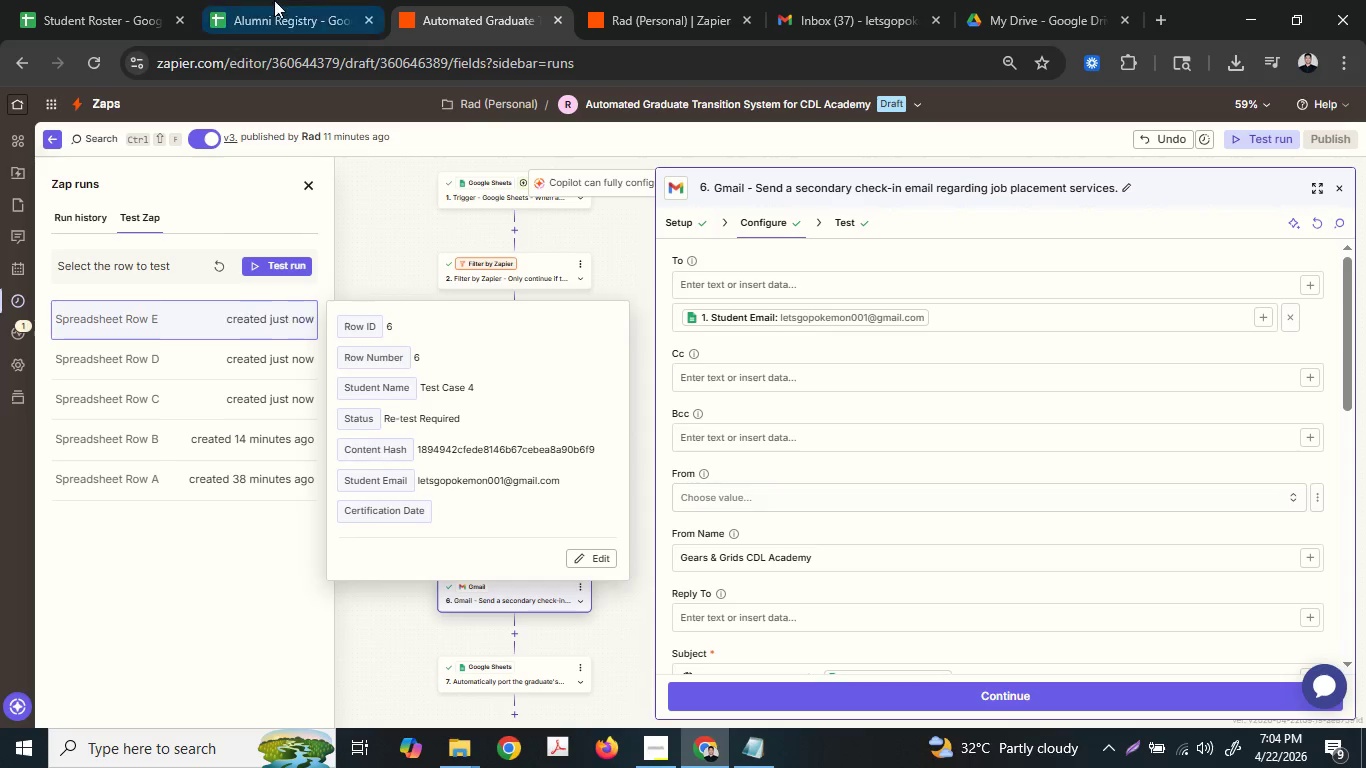 
left_click([274, 0])
 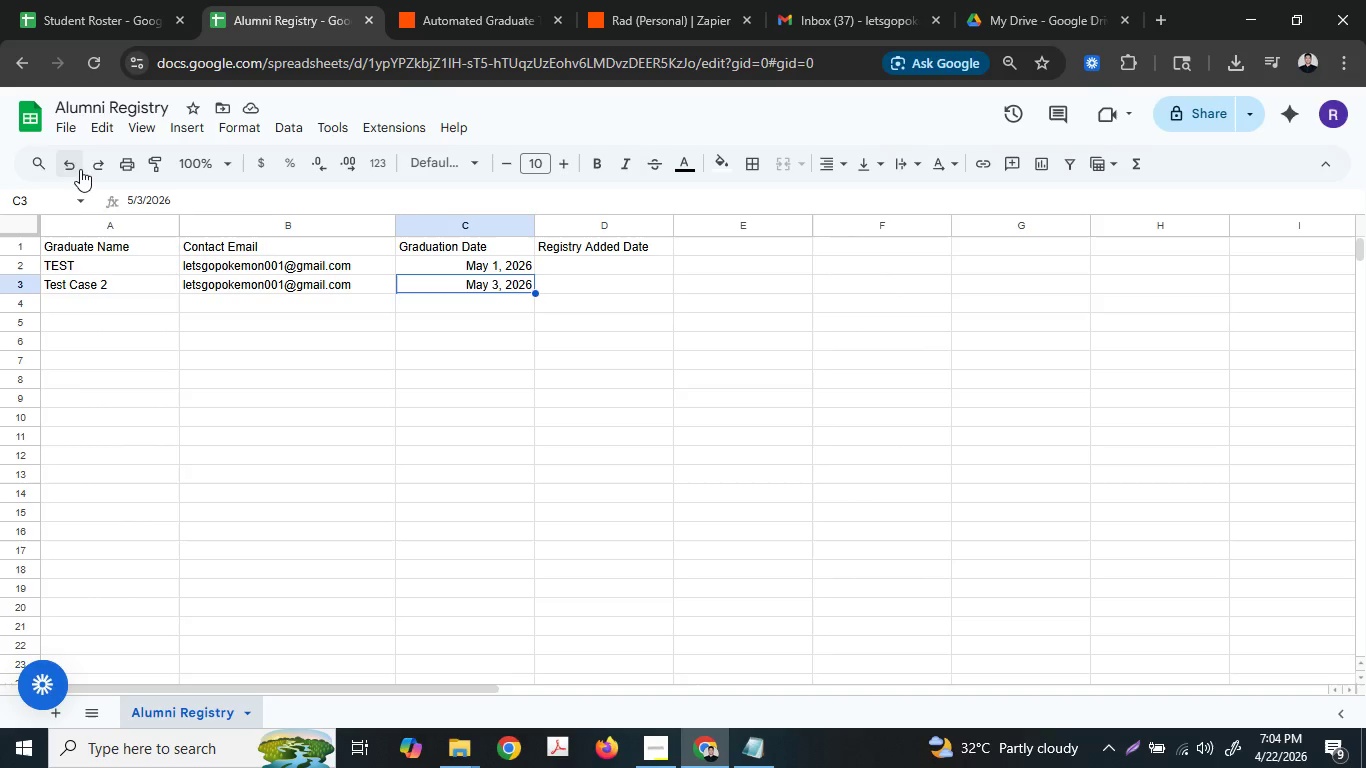 
left_click([61, 0])
 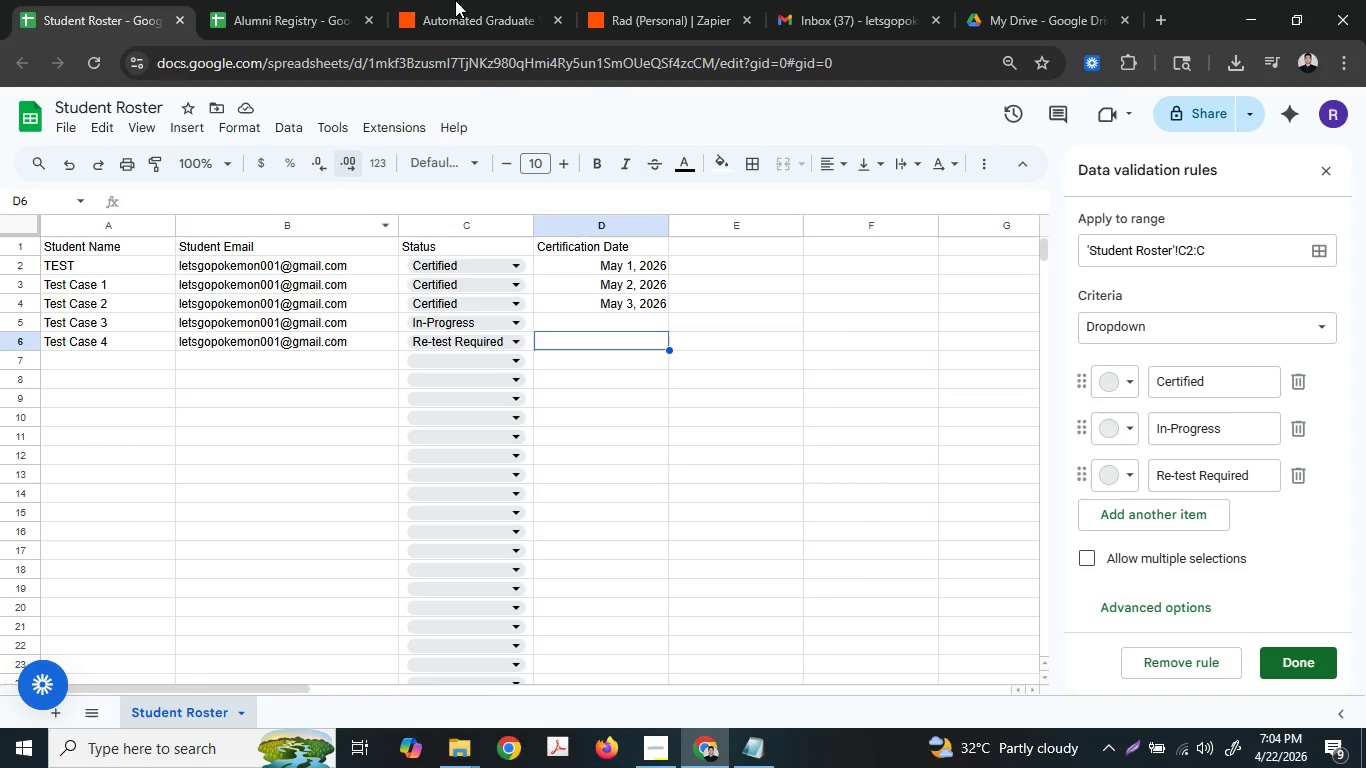 
left_click([506, 0])
 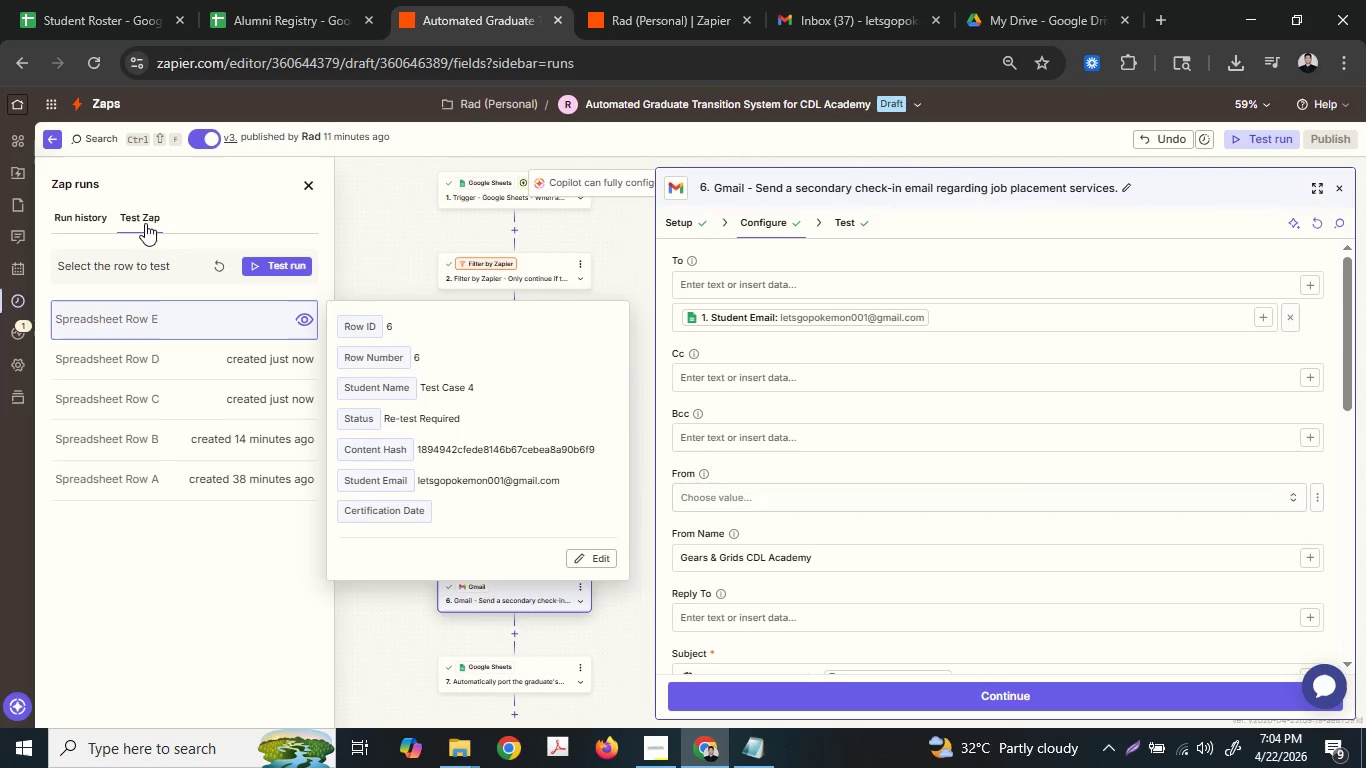 
left_click([96, 220])
 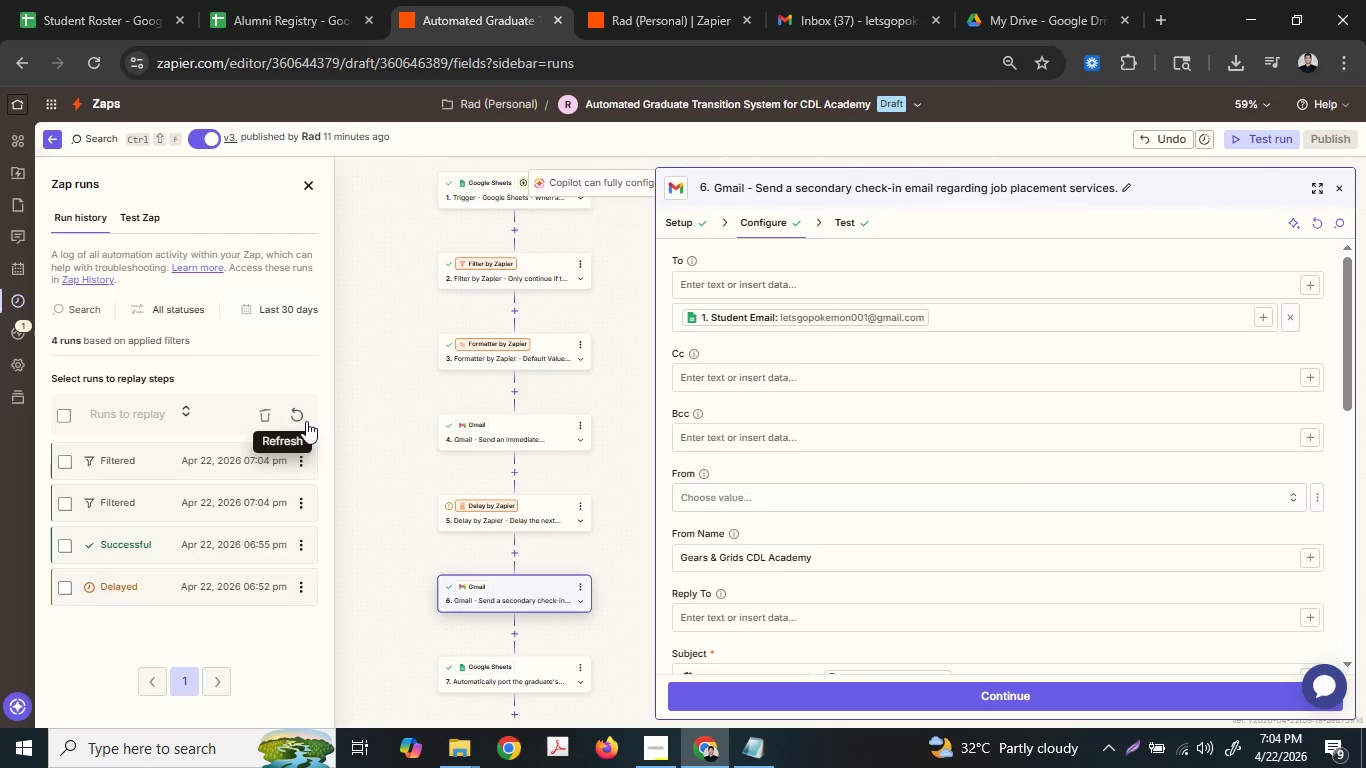 
left_click([195, 513])
 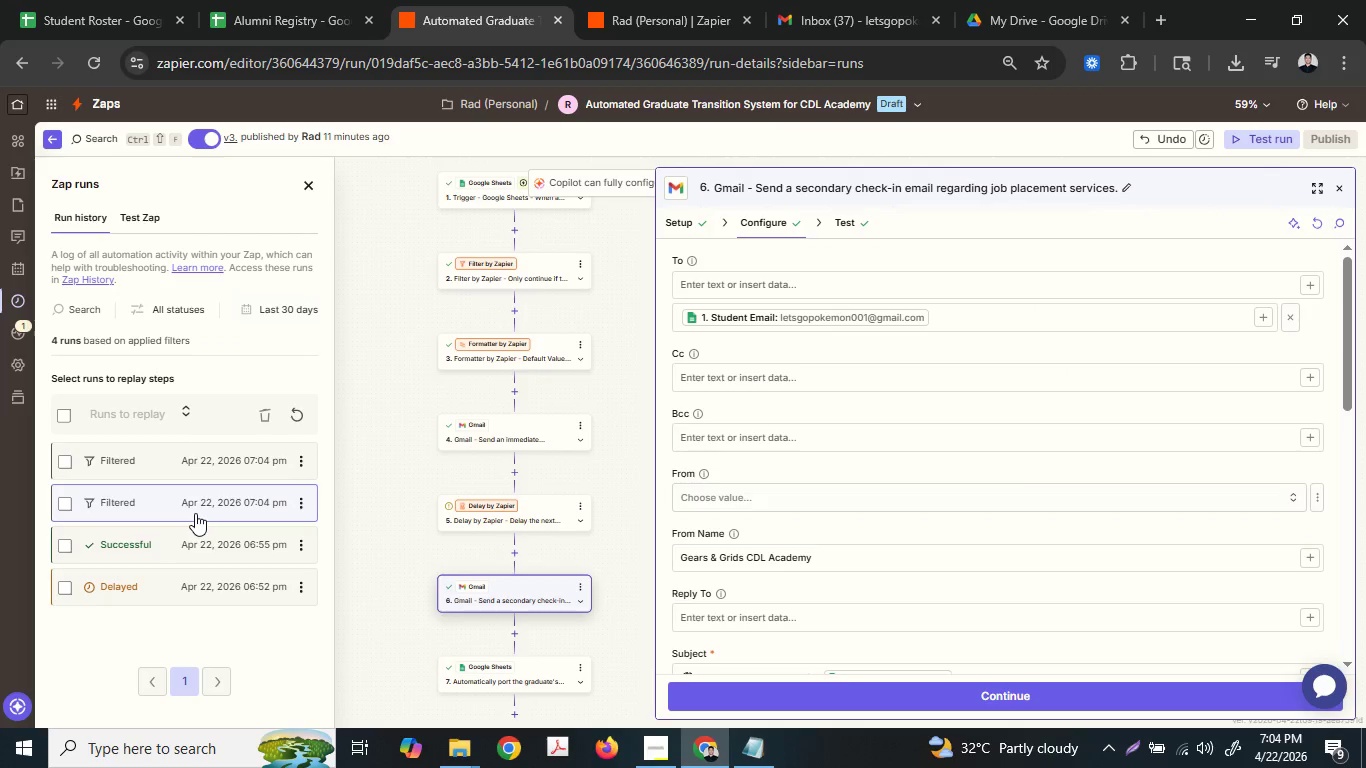 
mouse_move([203, 484])
 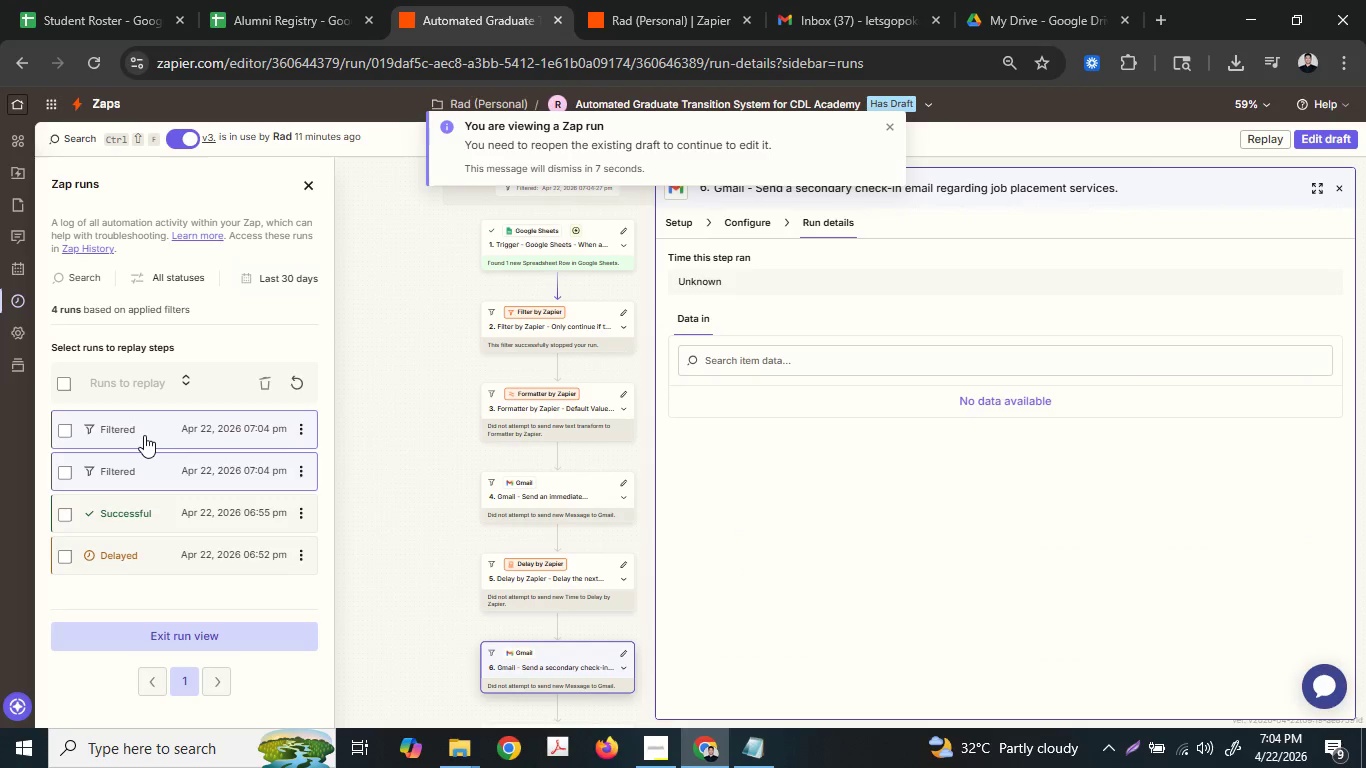 
left_click([144, 435])
 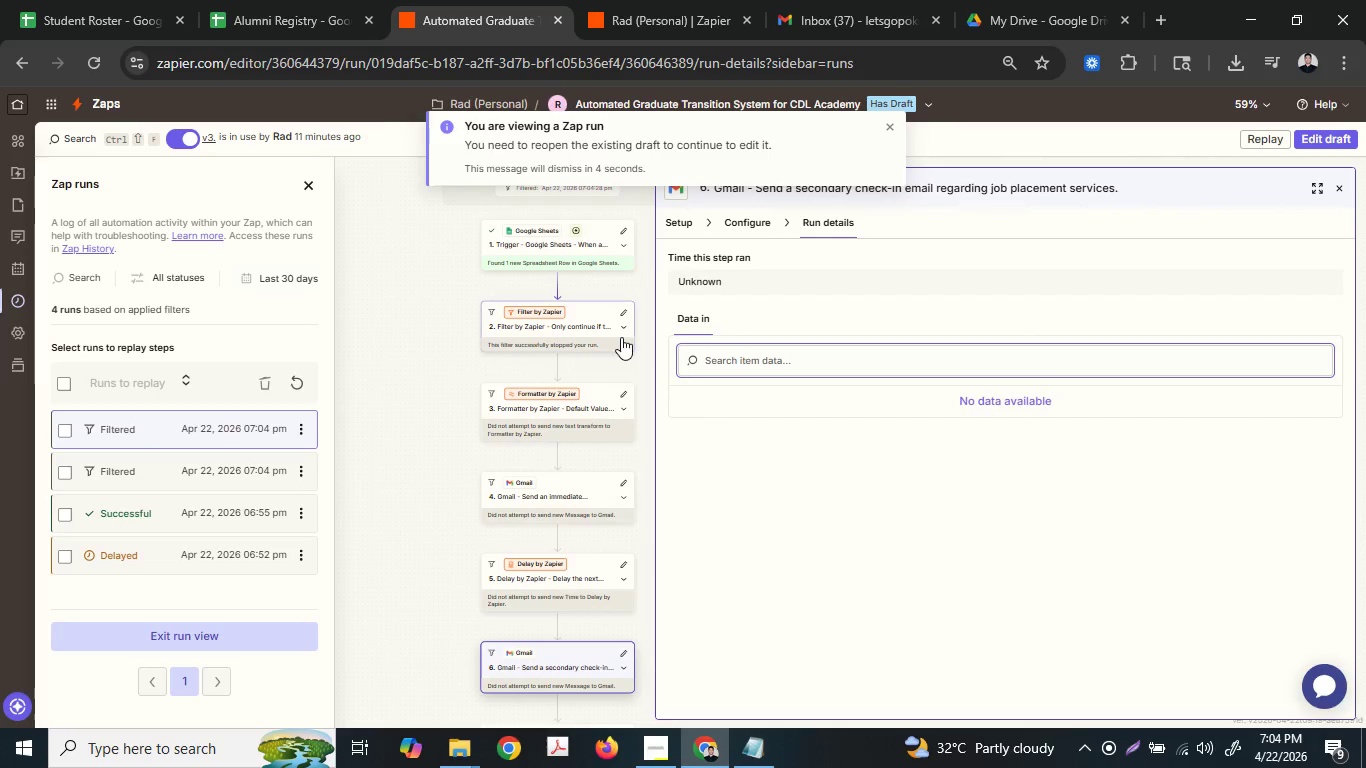 
left_click([892, 130])
 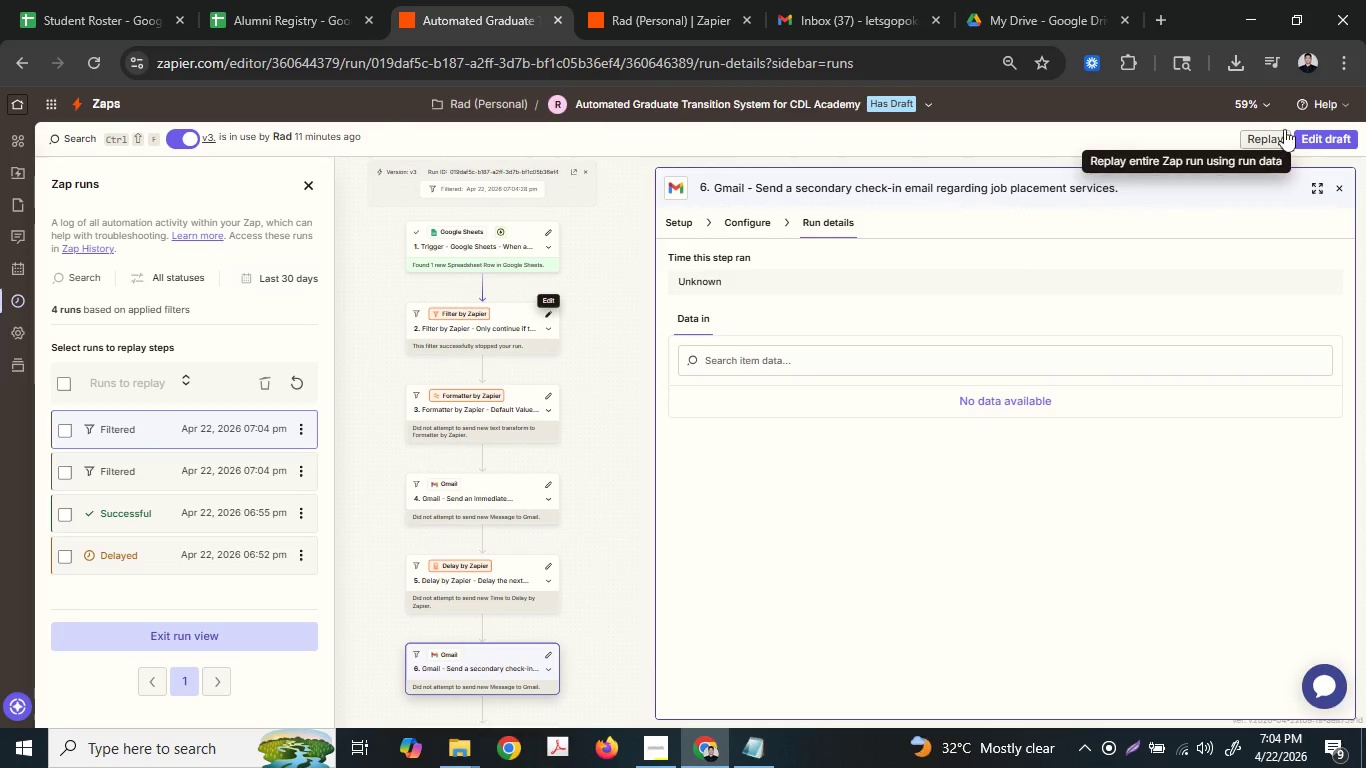 
double_click([1322, 140])
 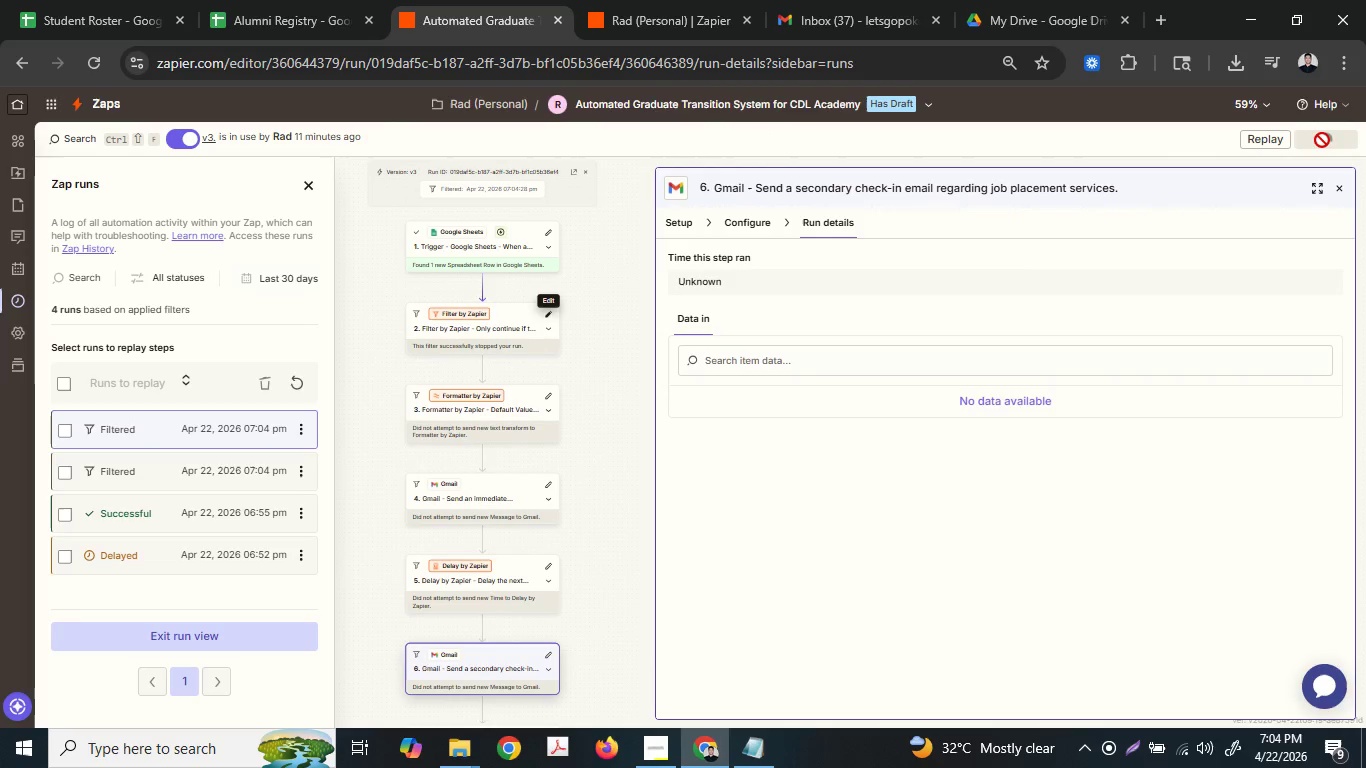 
mouse_move([1302, 155])
 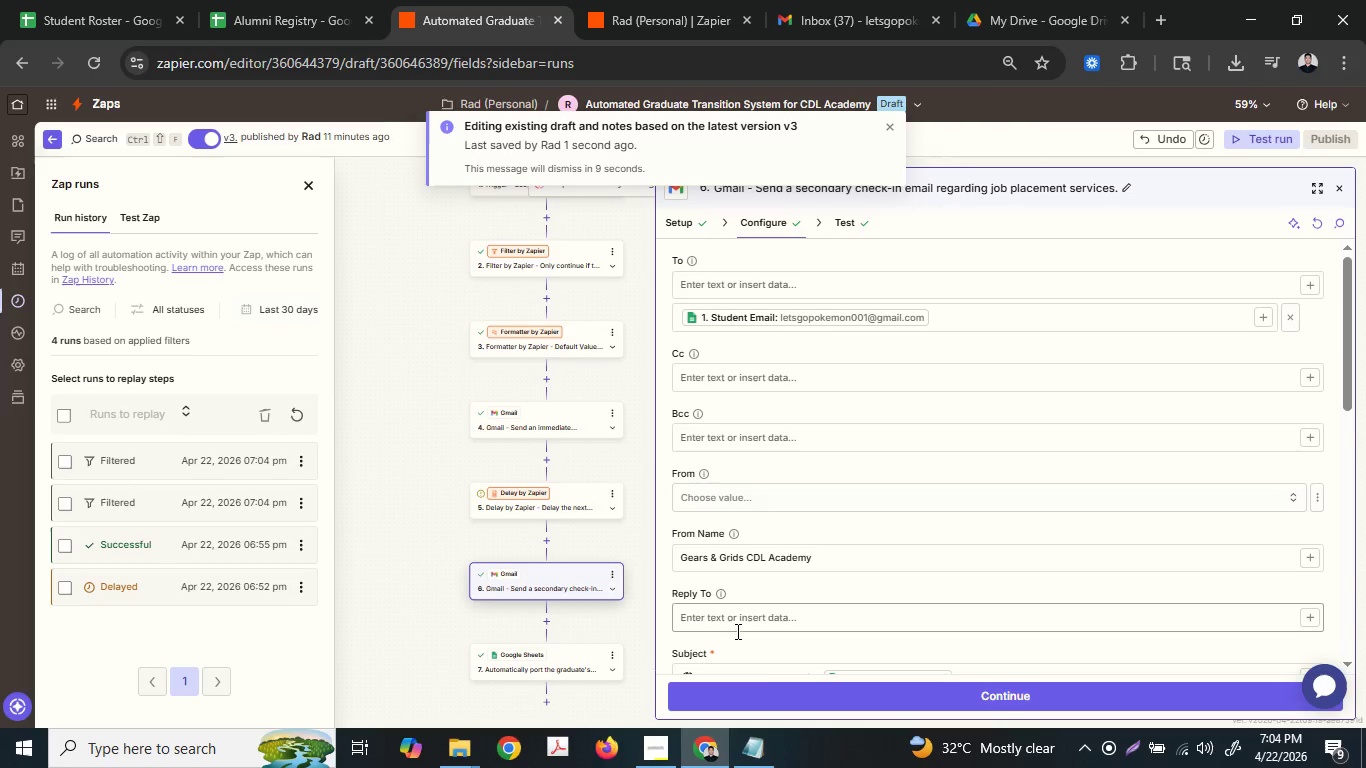 
left_click([744, 736])
 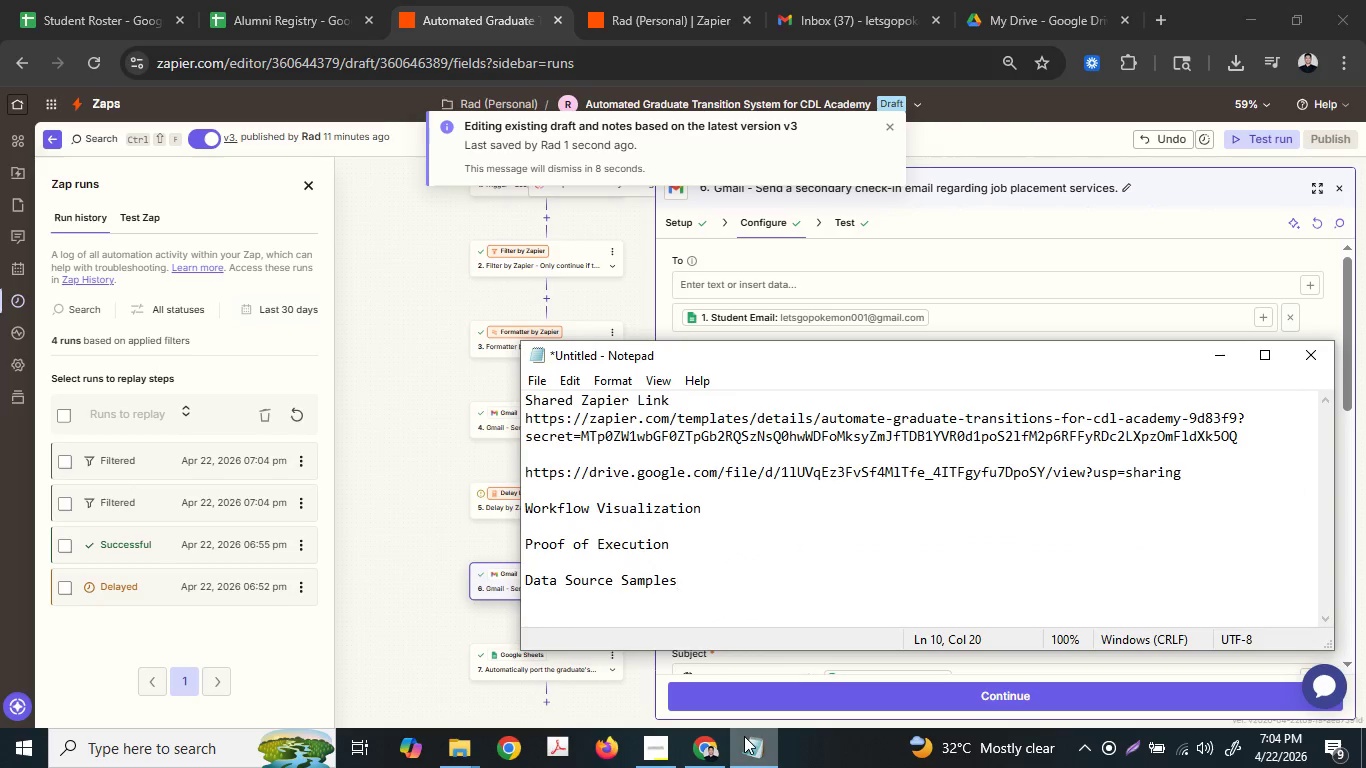 
left_click([744, 736])
 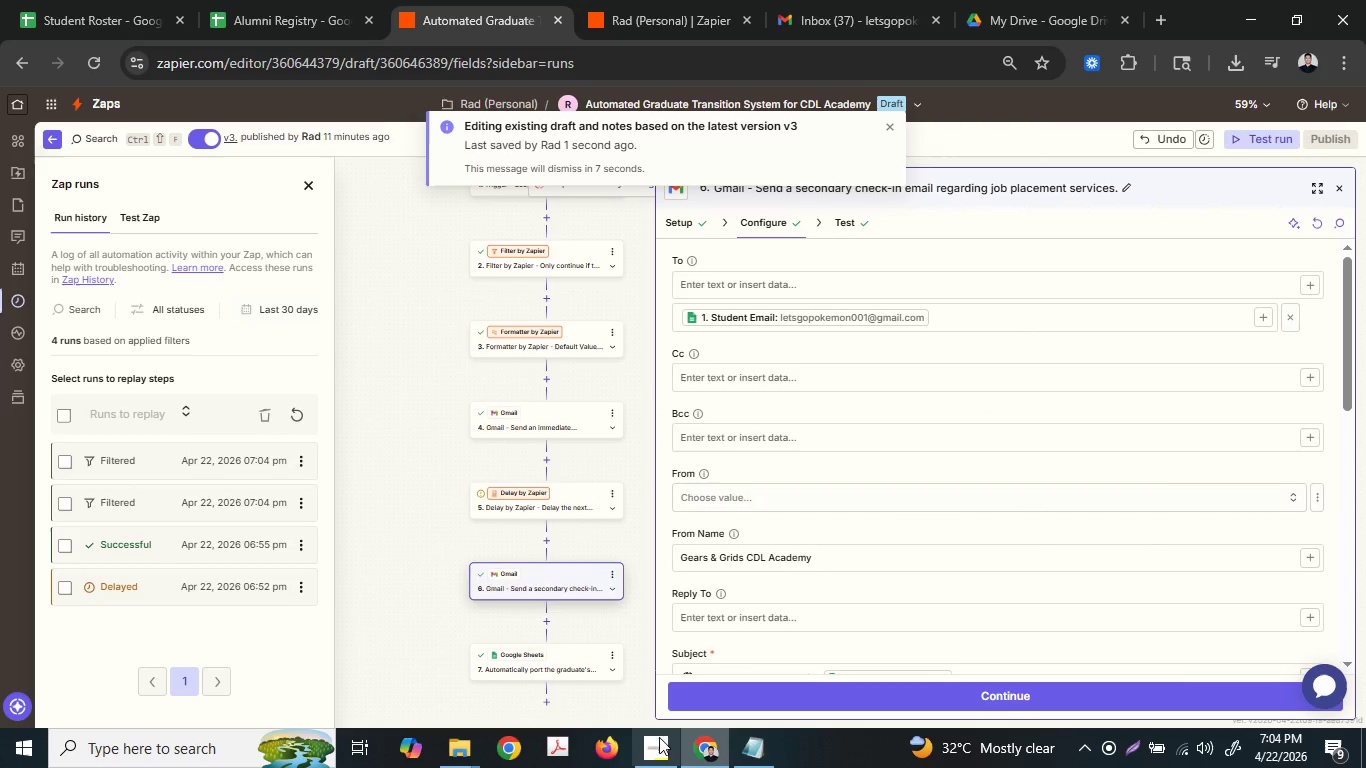 
left_click([649, 738])